 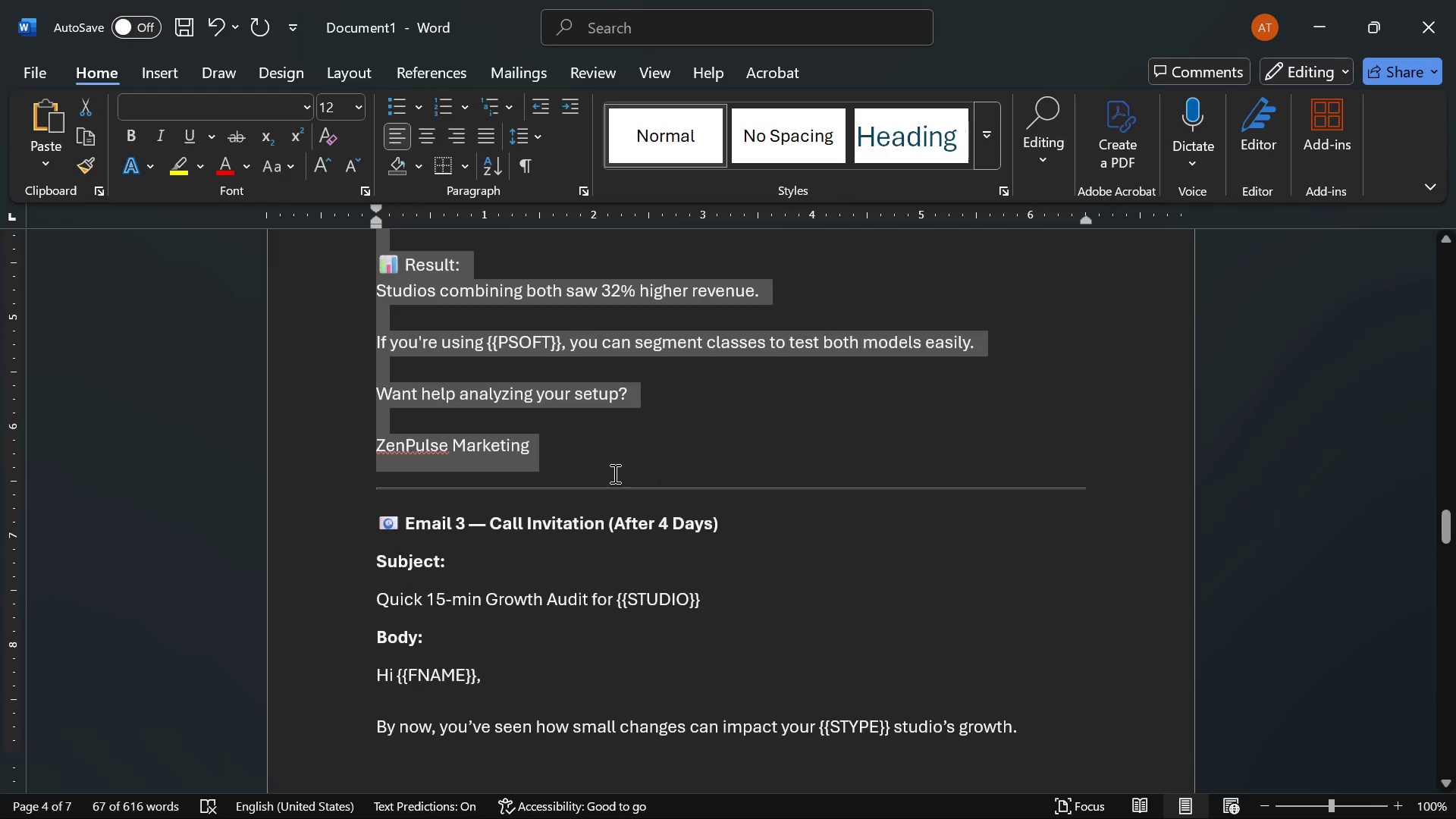 
left_click([577, 516])
 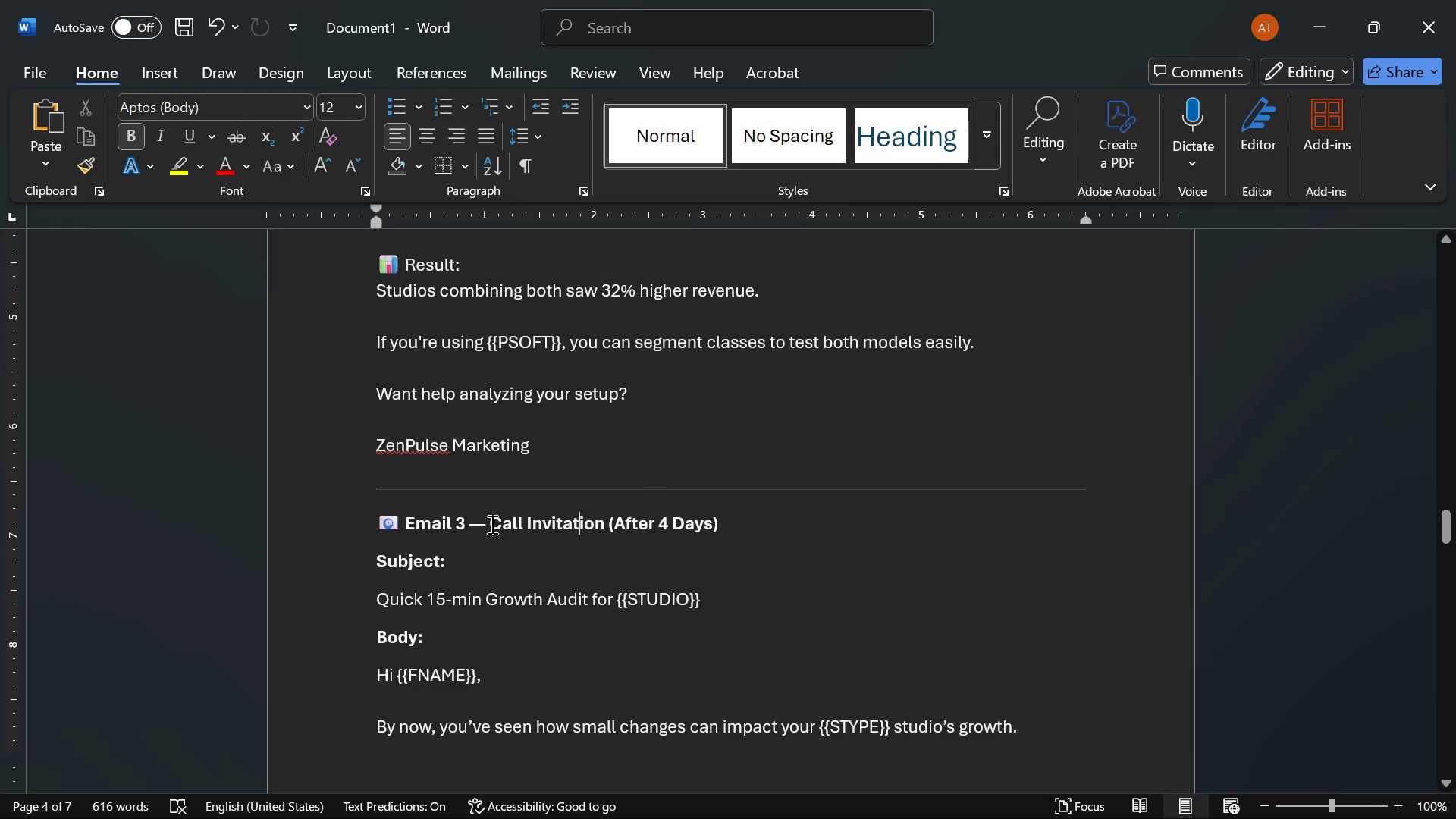 
left_click_drag(start_coordinate=[492, 522], to_coordinate=[575, 521])
 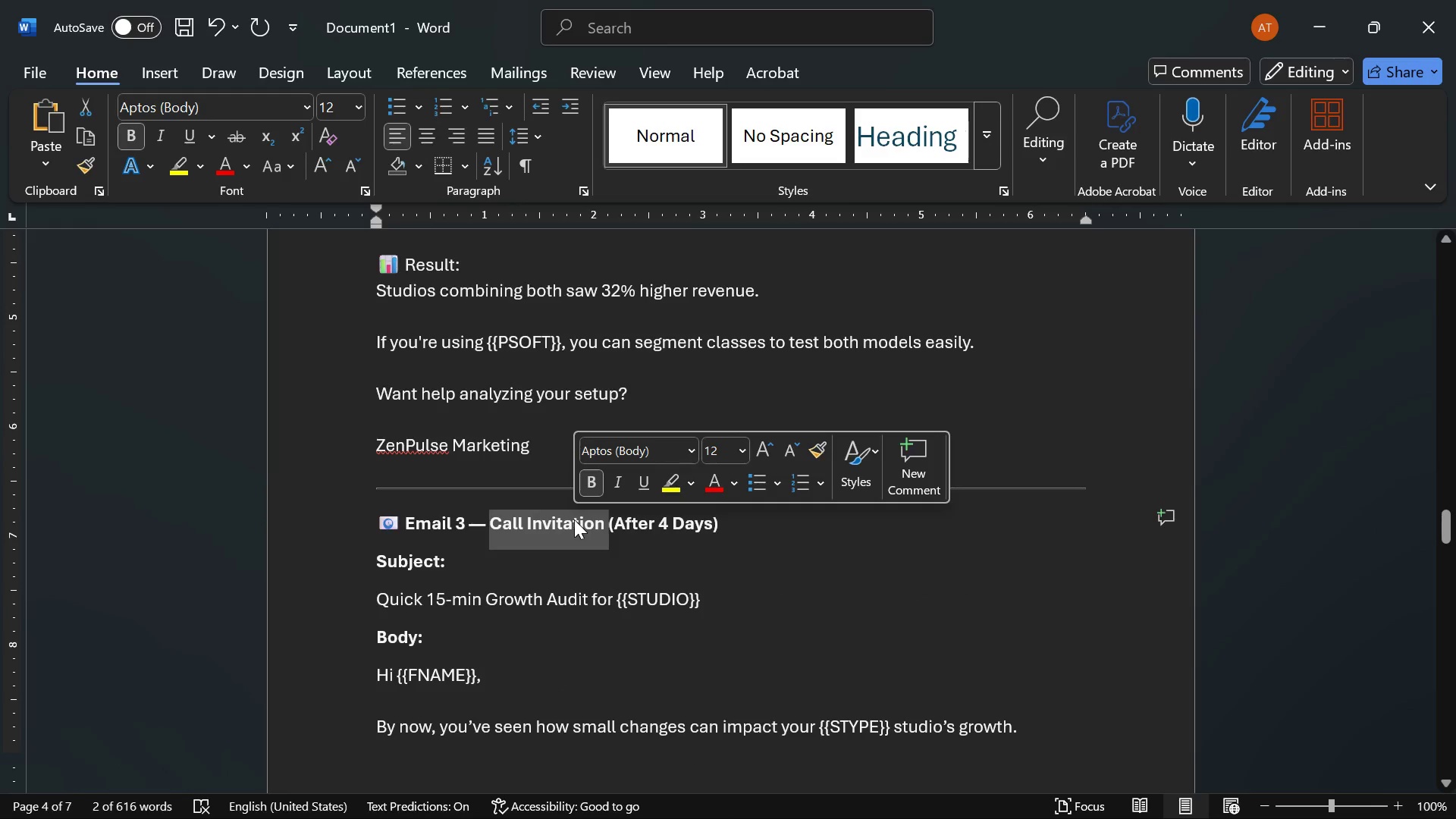 
key(Control+C)
 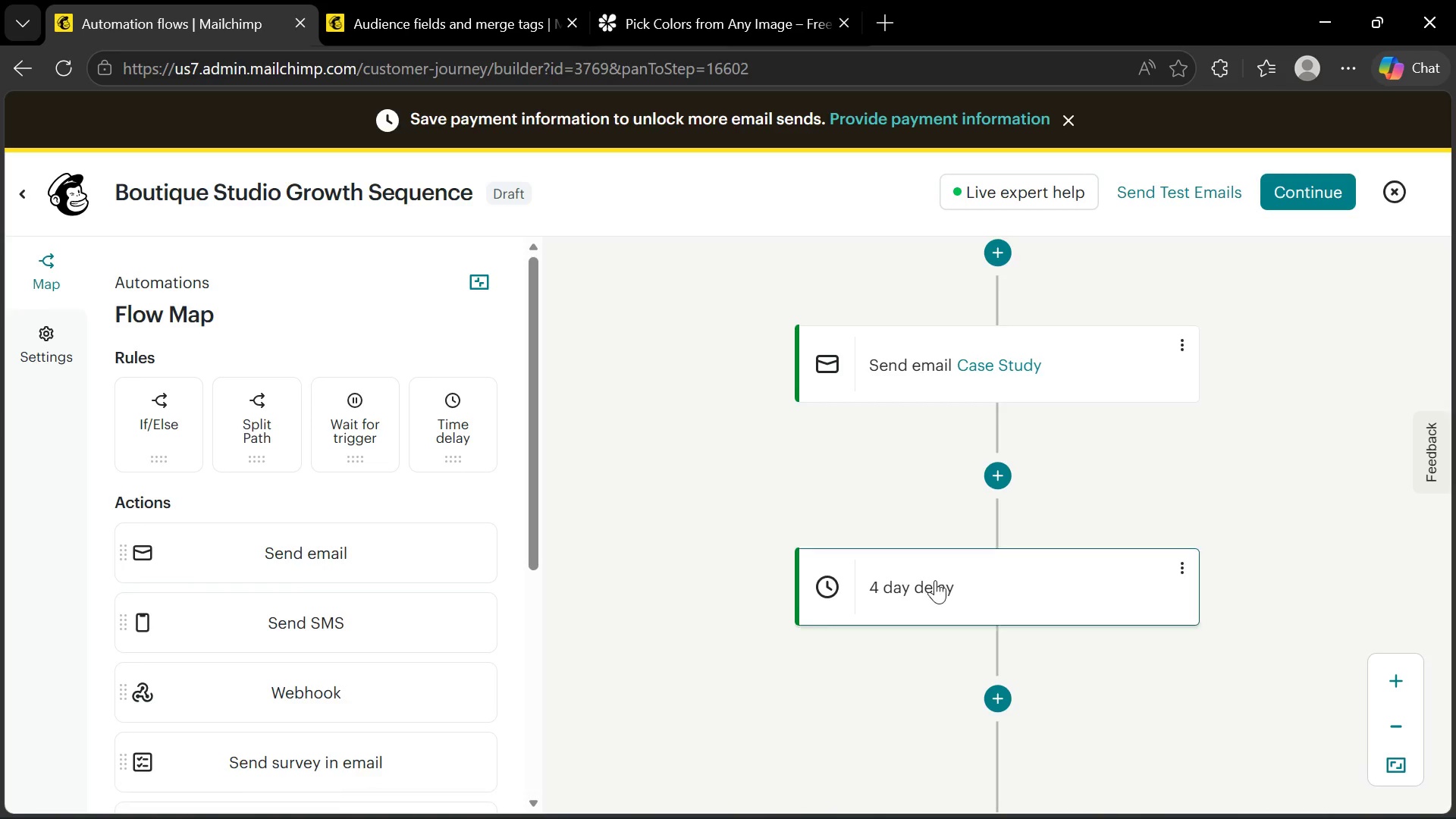 
left_click([995, 686])
 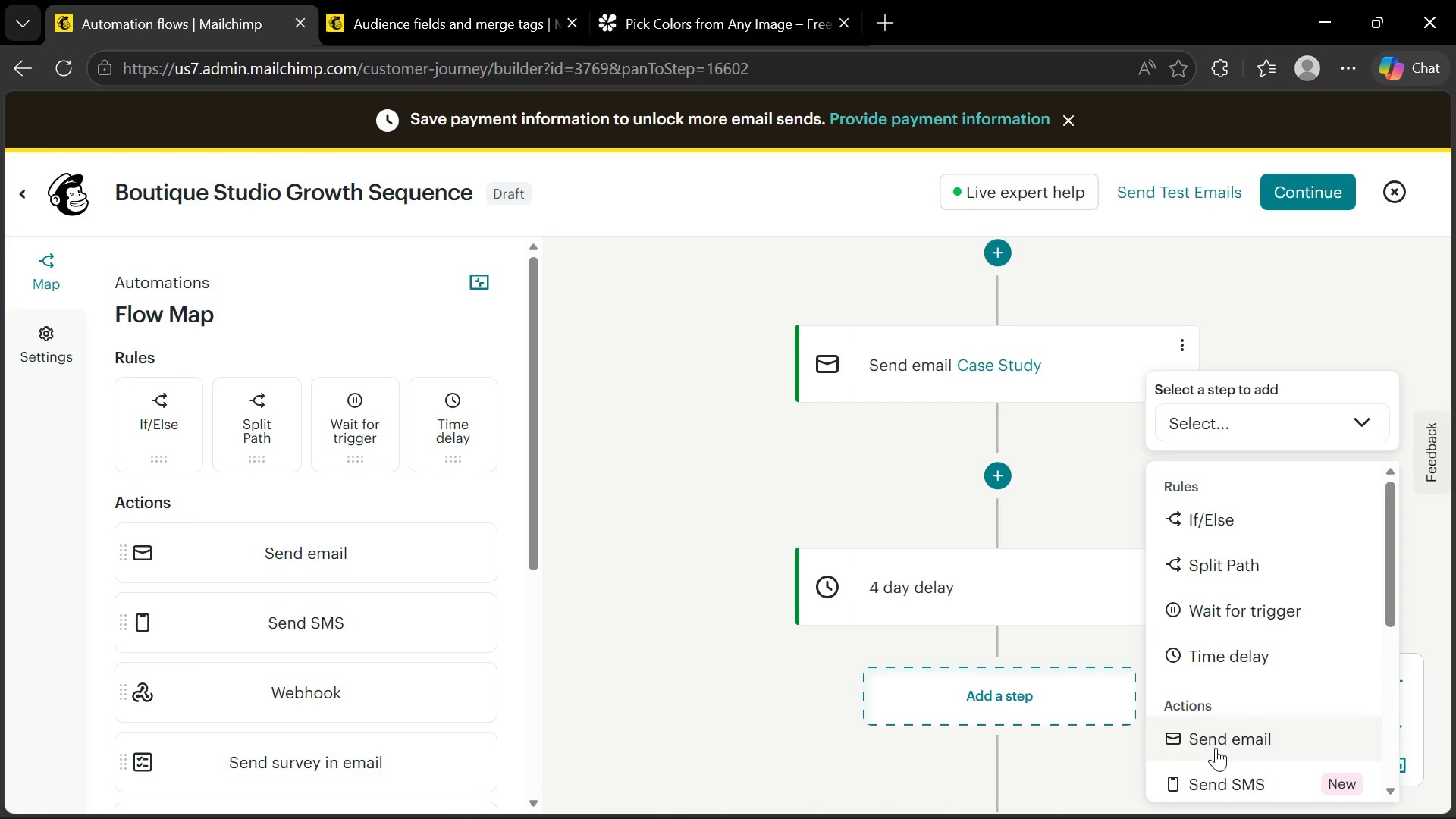 
left_click([1234, 739])
 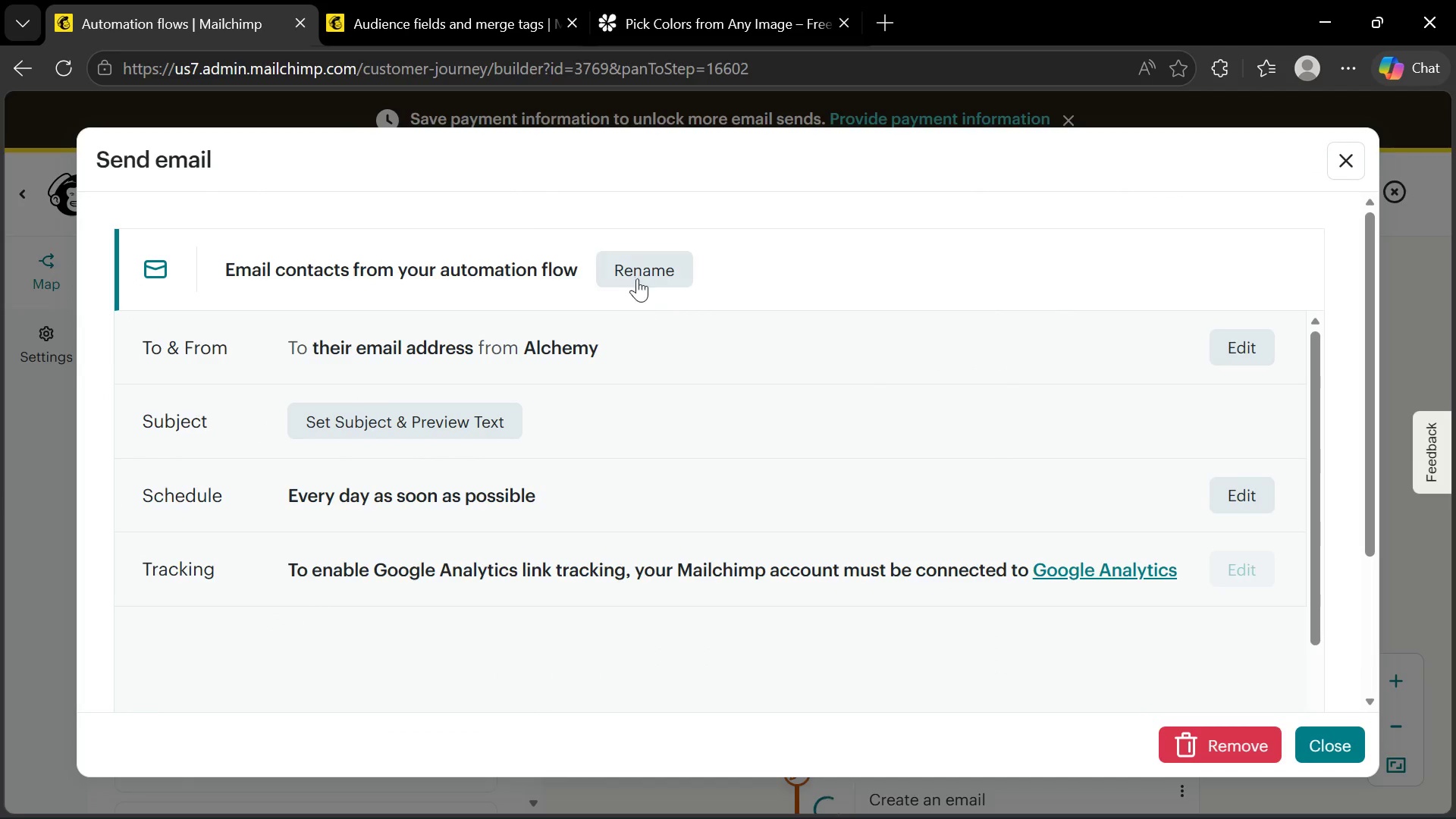 
left_click([551, 263])
 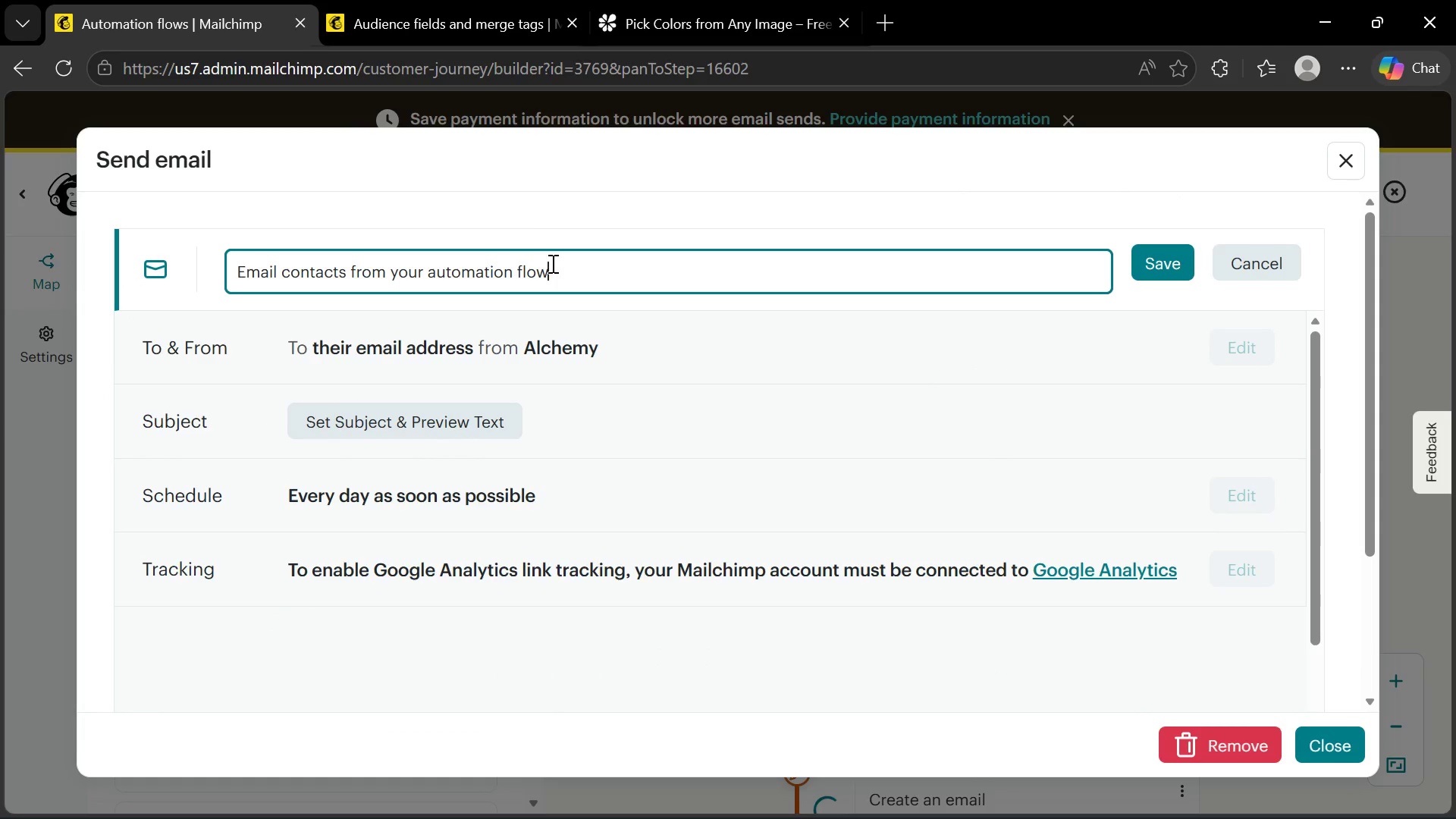 
key(Control+A)
 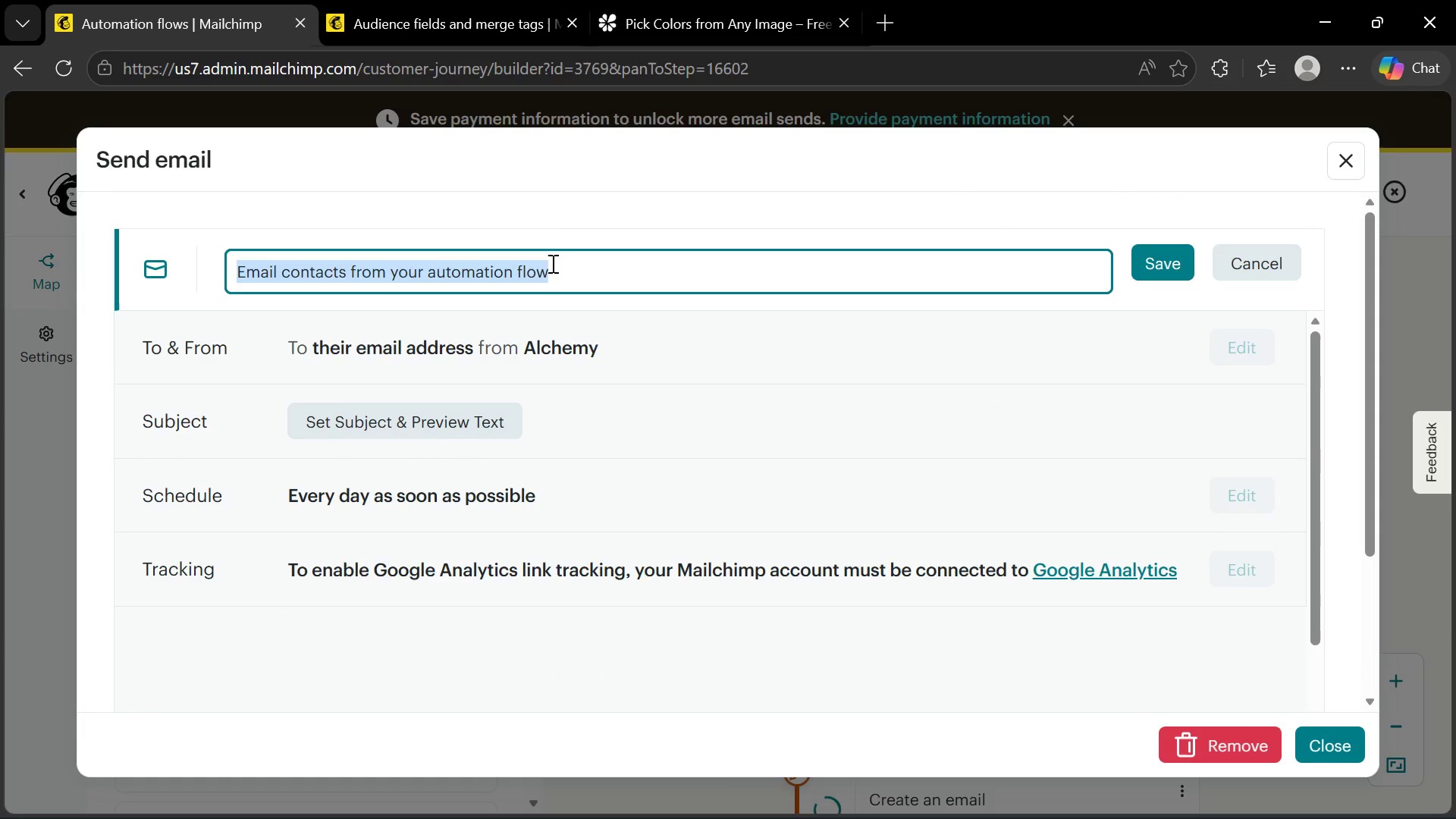 
key(Control+V)
 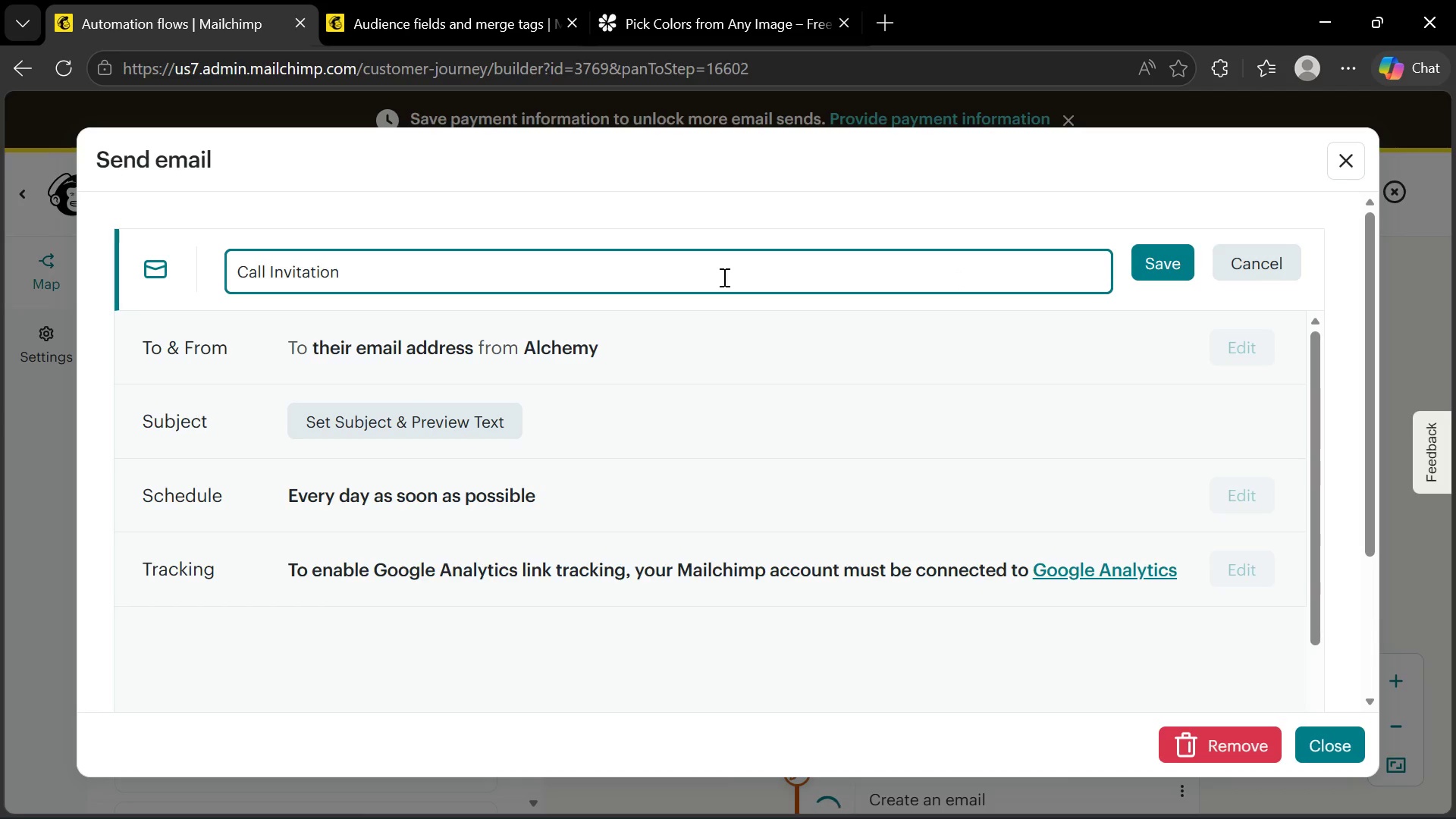 
key(Backspace)
 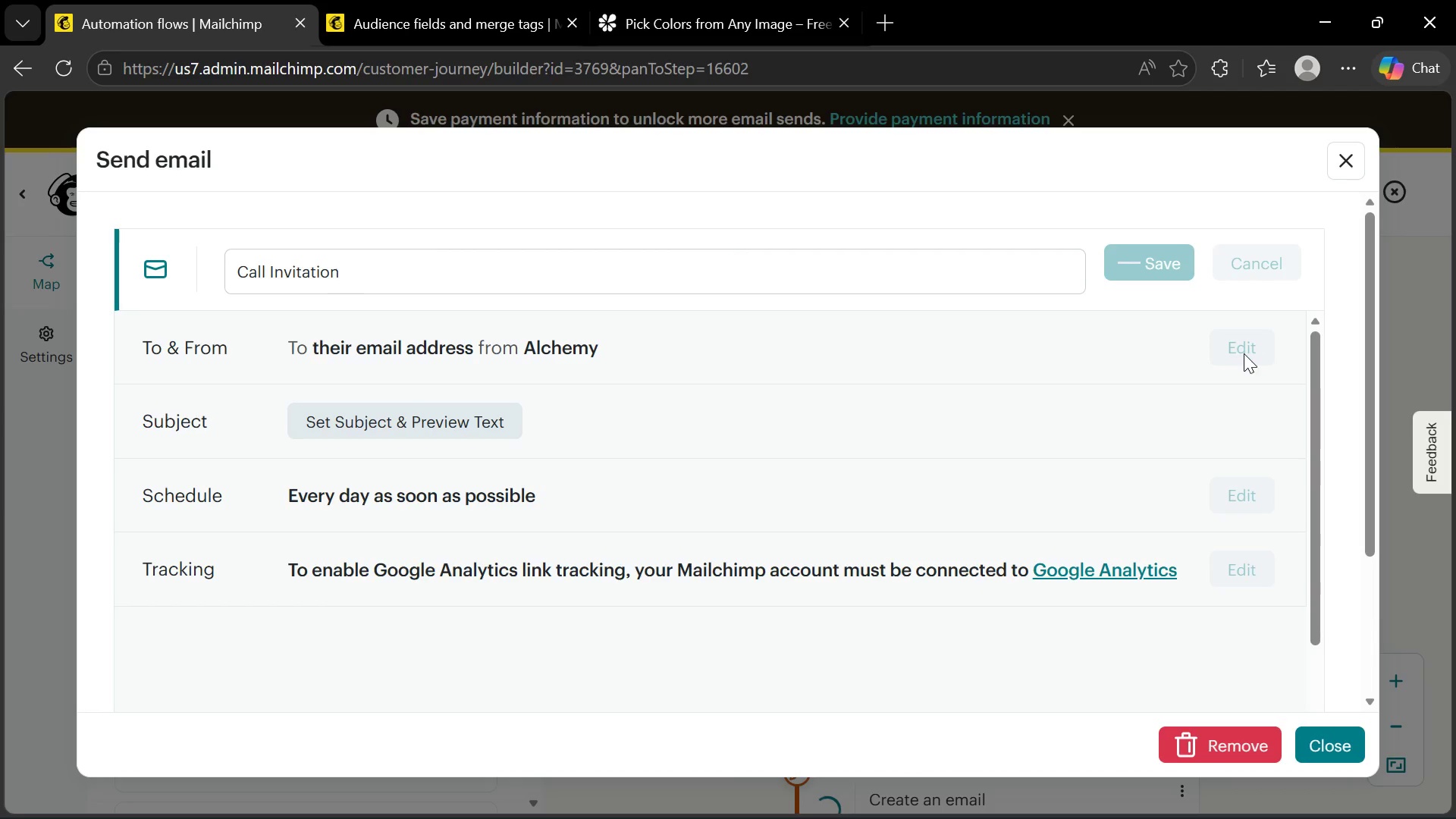 
left_click([1240, 351])
 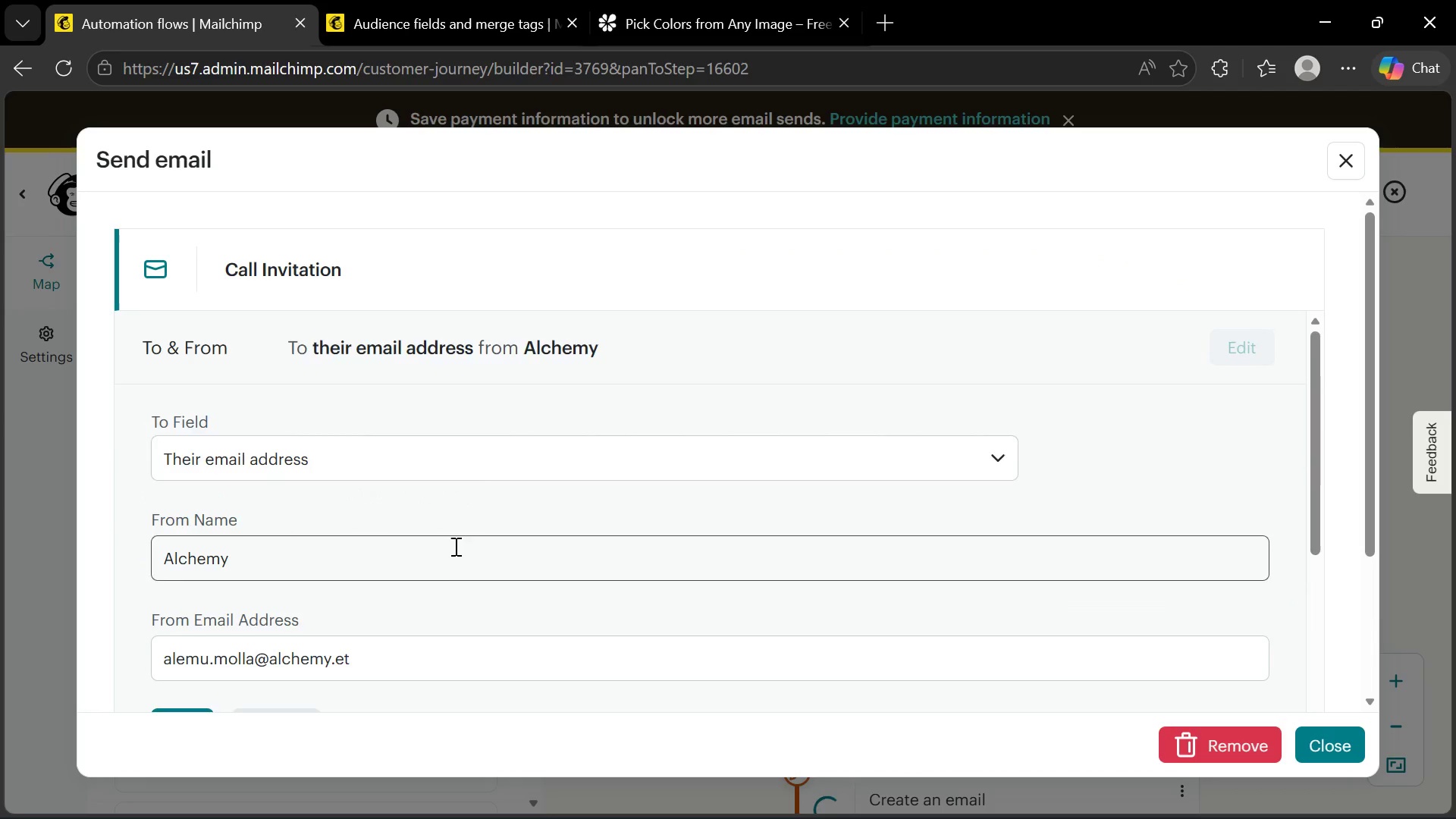 
scroll: coordinate [438, 554], scroll_direction: down, amount: 2.0
 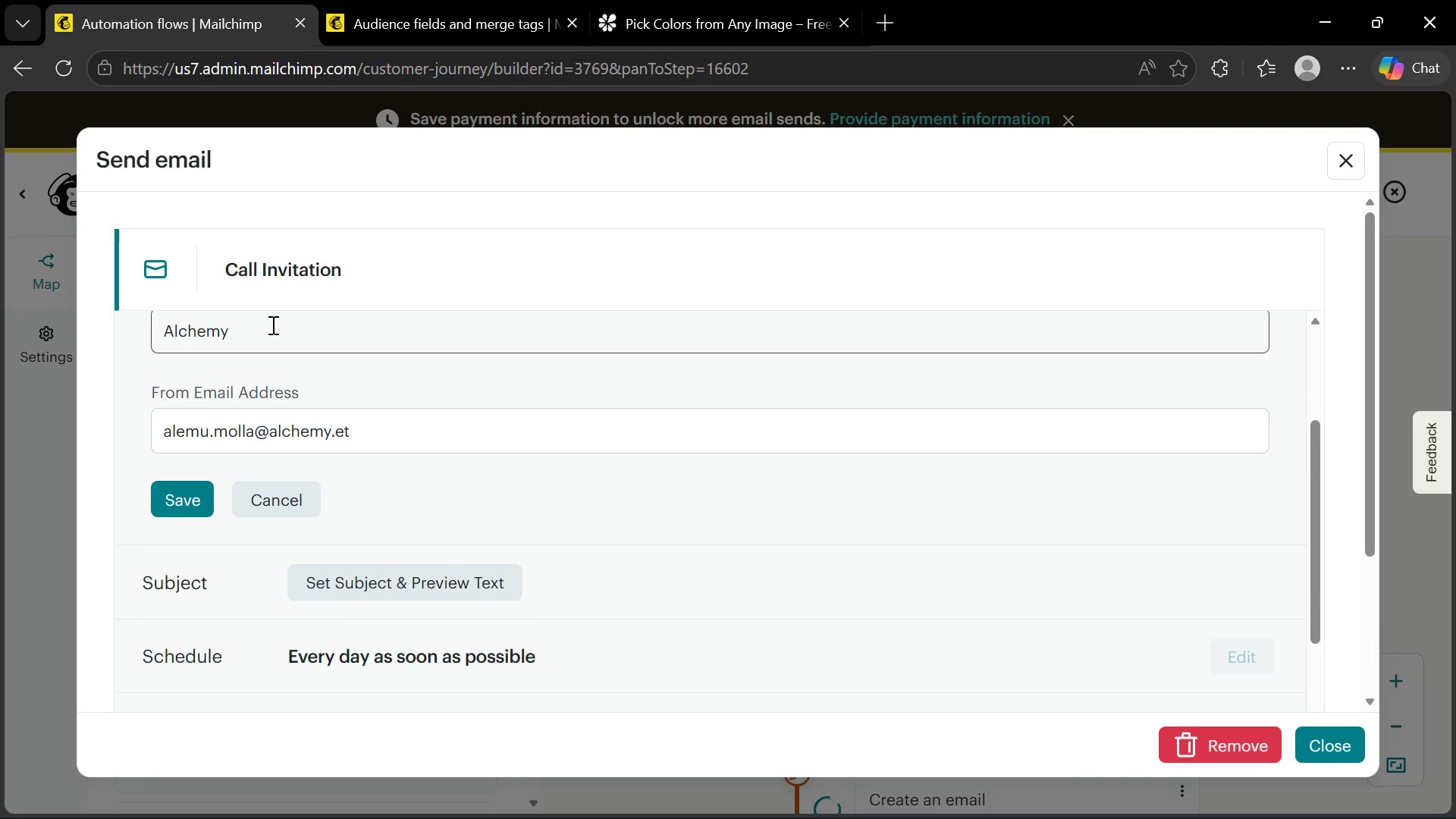 
left_click_drag(start_coordinate=[271, 325], to_coordinate=[143, 325])
 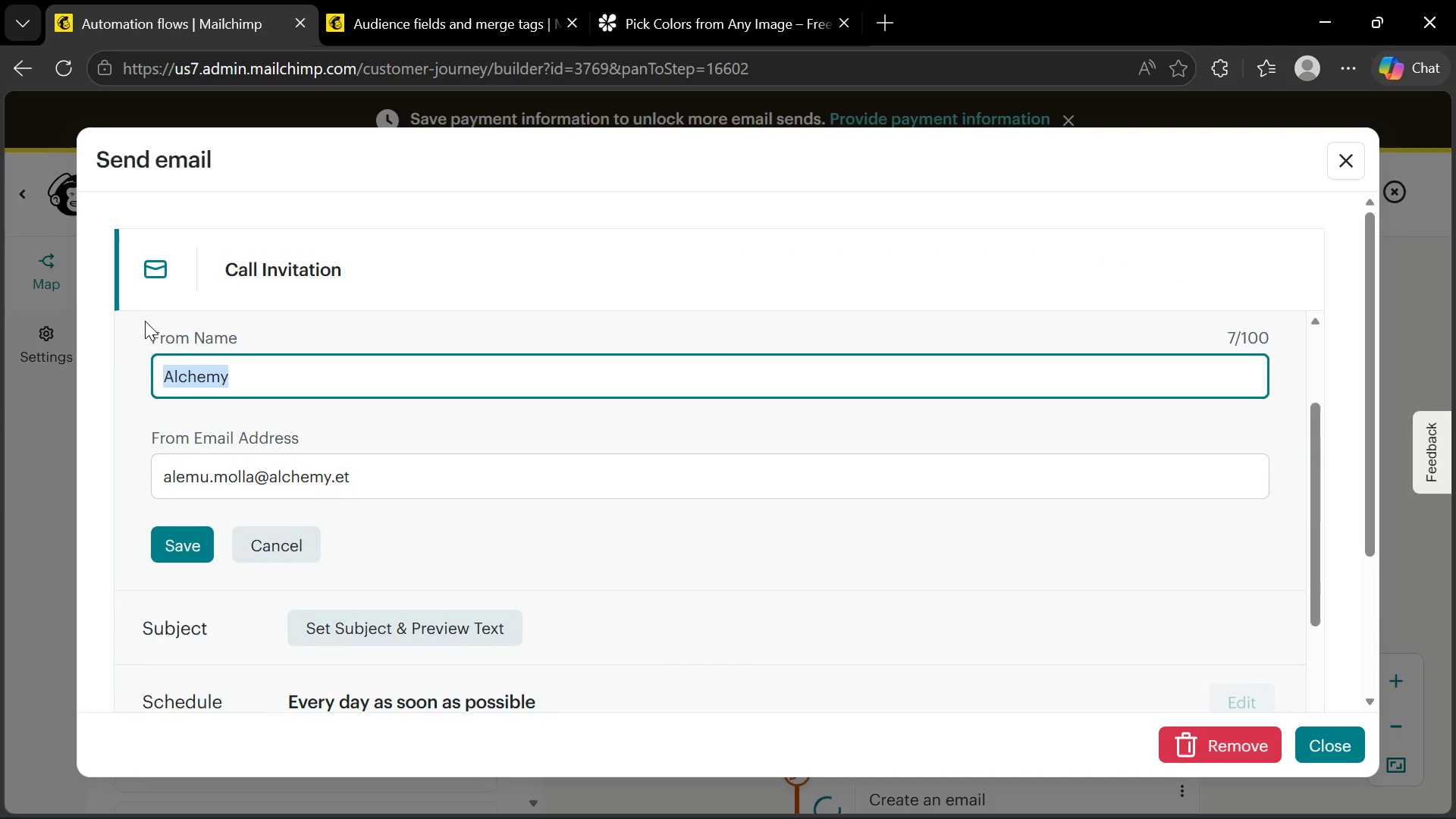 
key(Meta+V)
 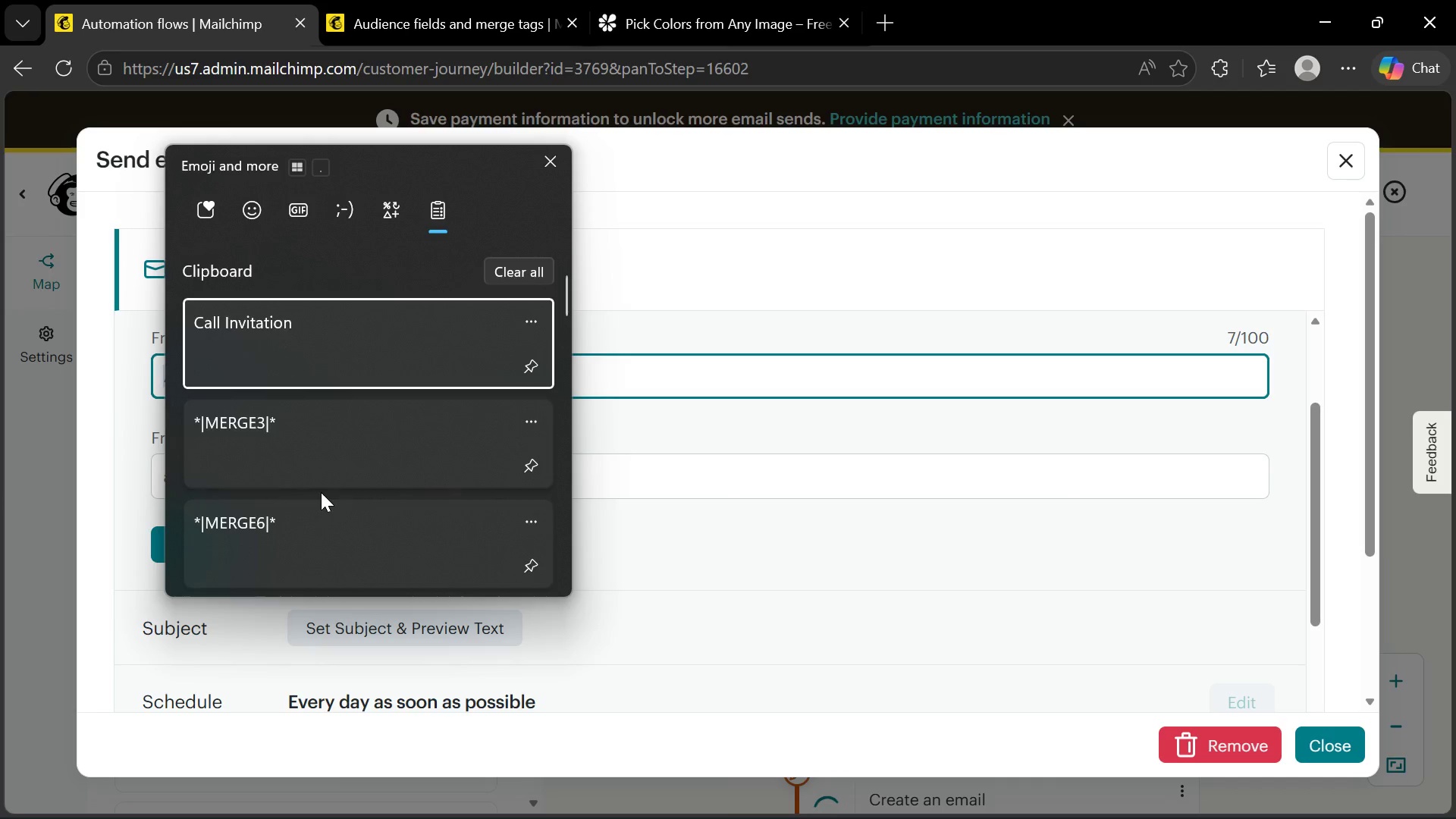 
scroll: coordinate [304, 477], scroll_direction: down, amount: 35.0
 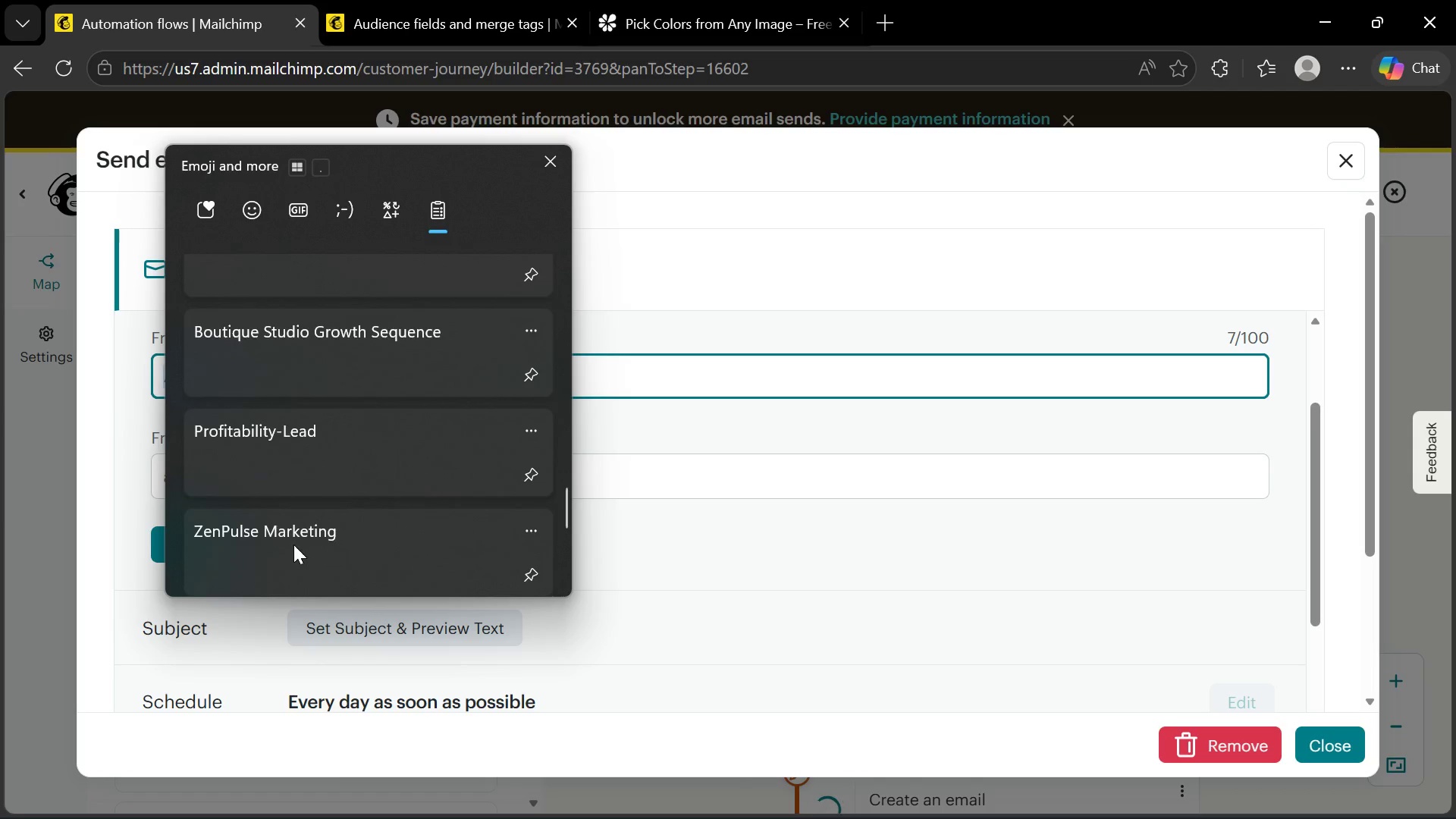 
key(Control+ControlLeft)
 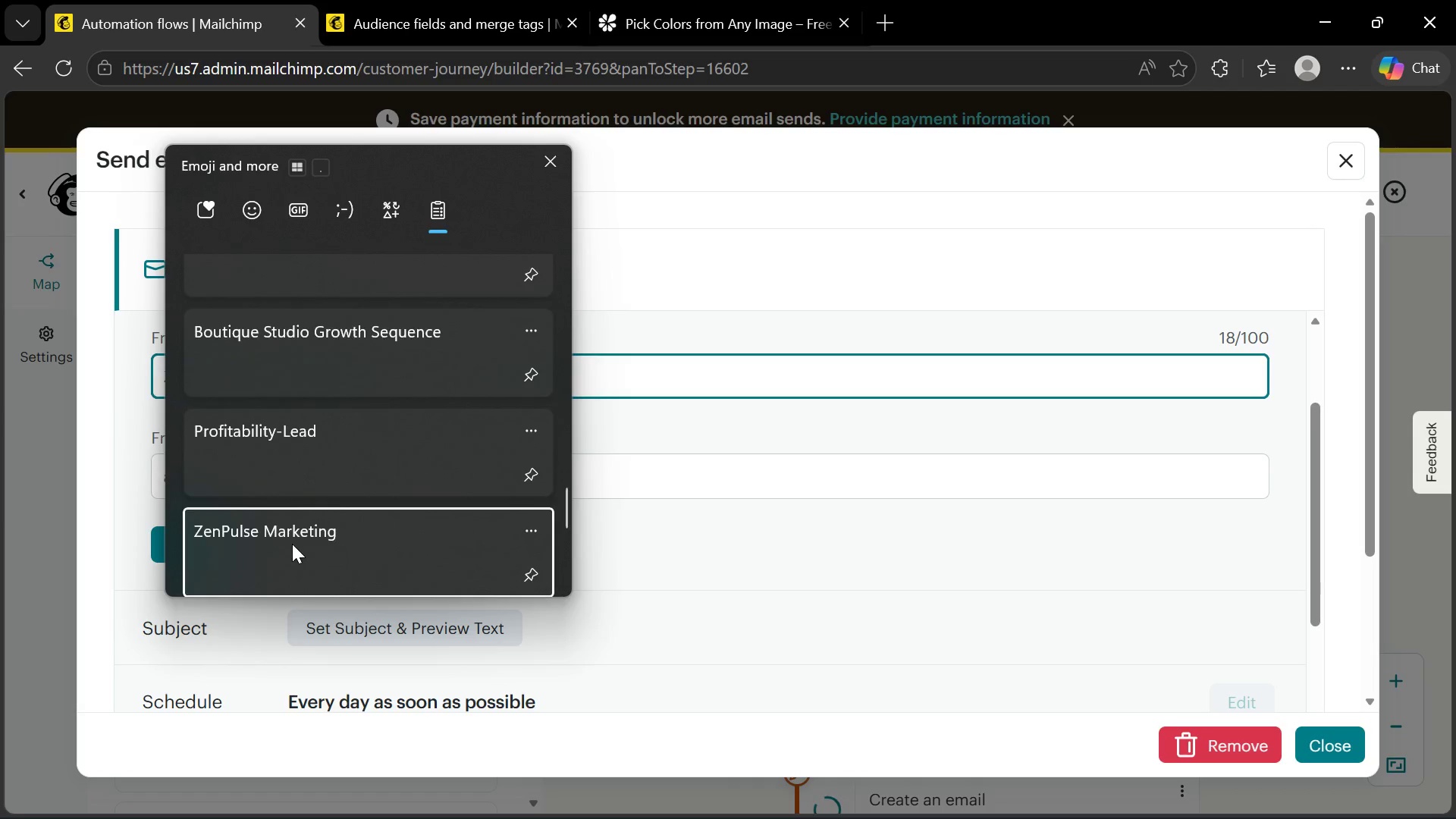 
key(Control+V)
 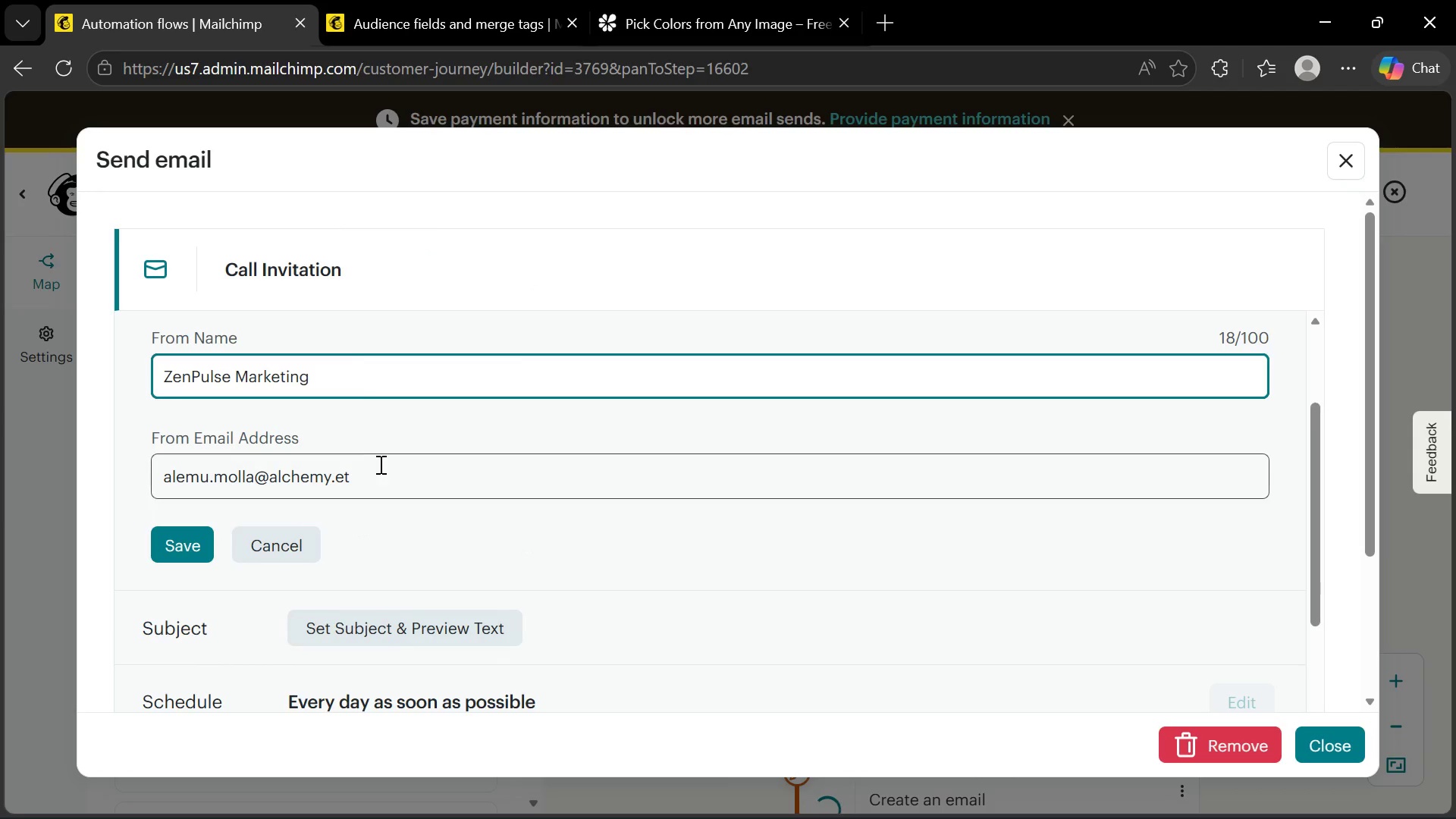 
scroll: coordinate [378, 465], scroll_direction: down, amount: 2.0
 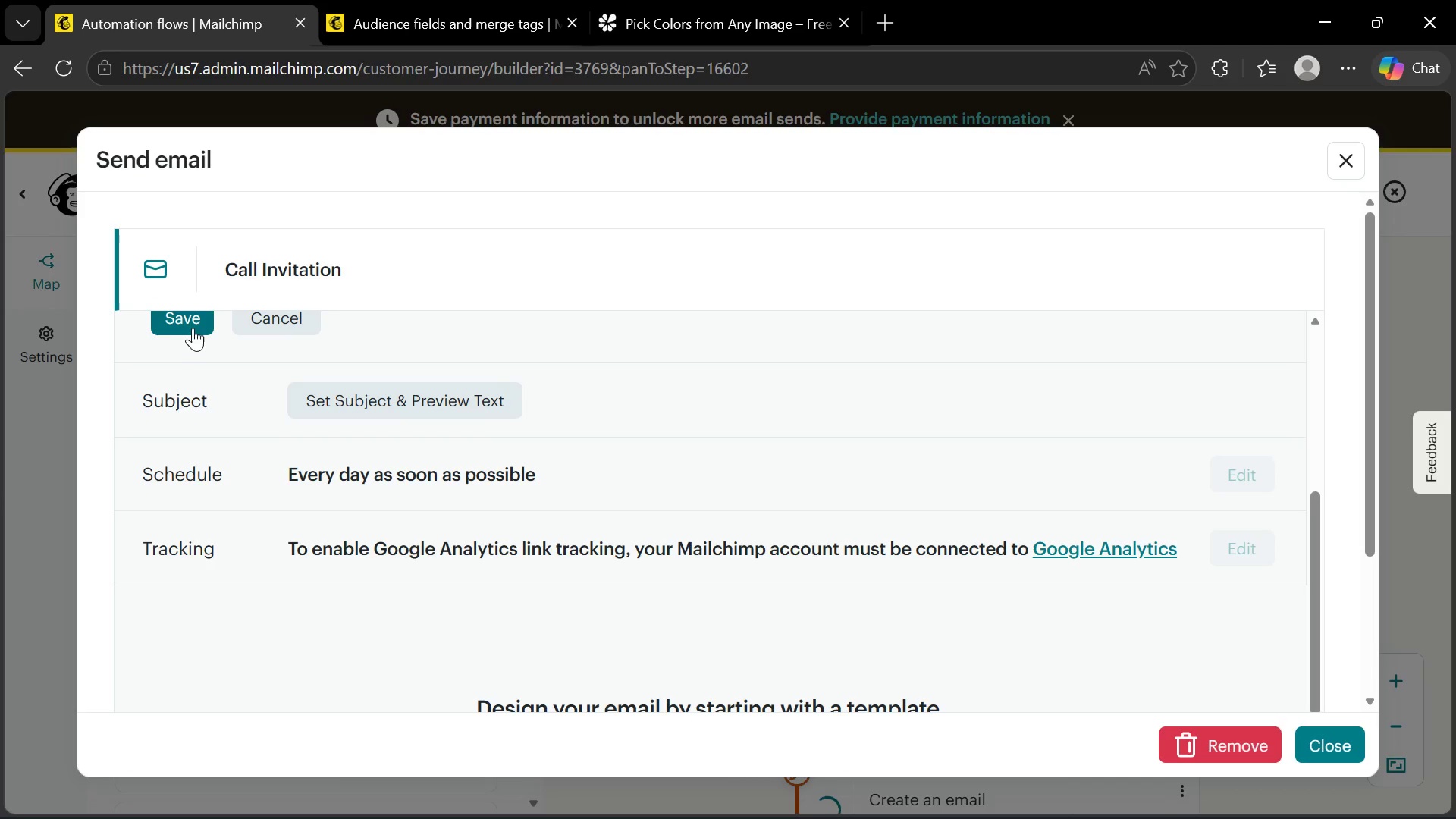 
left_click([191, 323])
 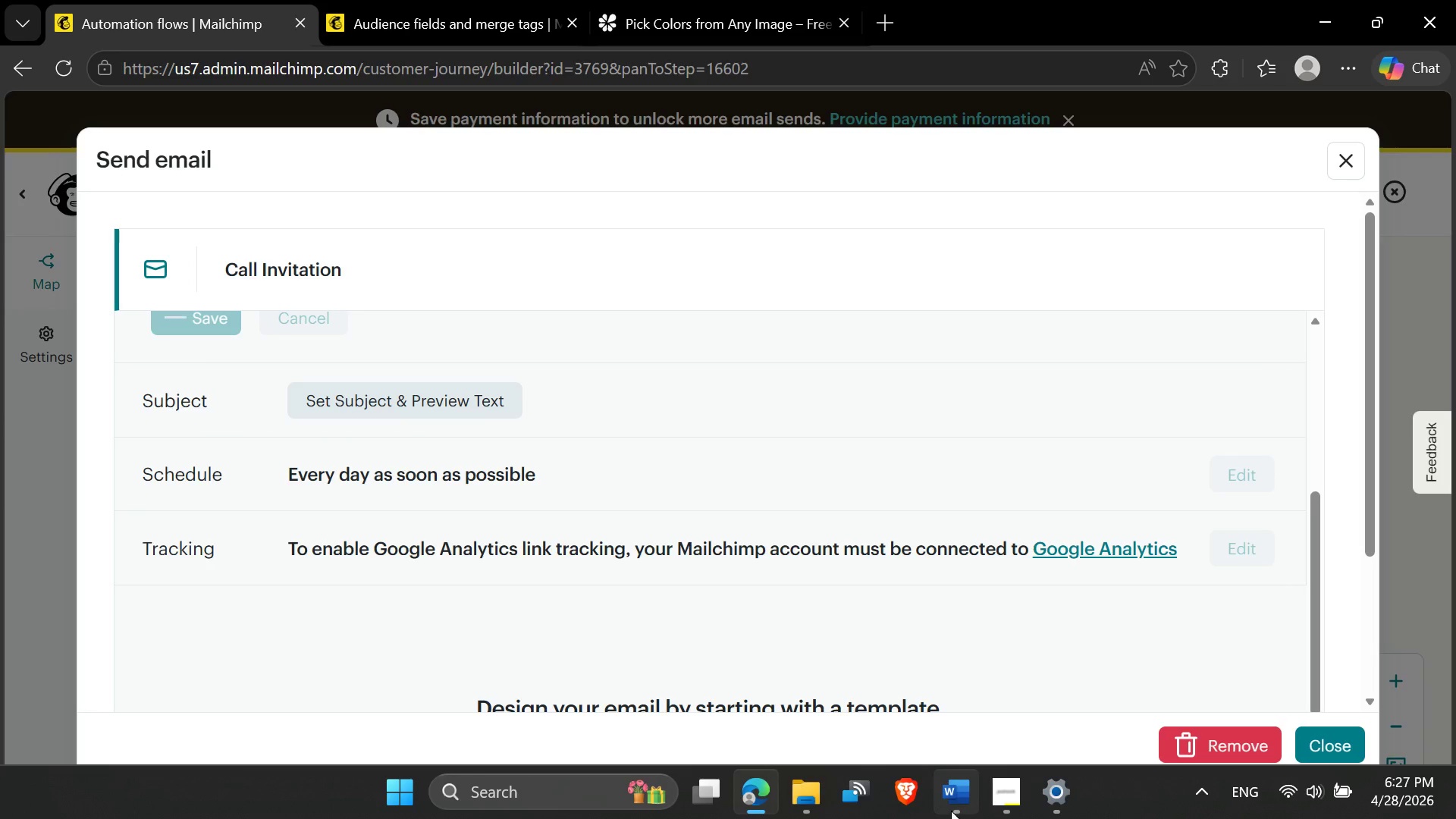 
wait(5.09)
 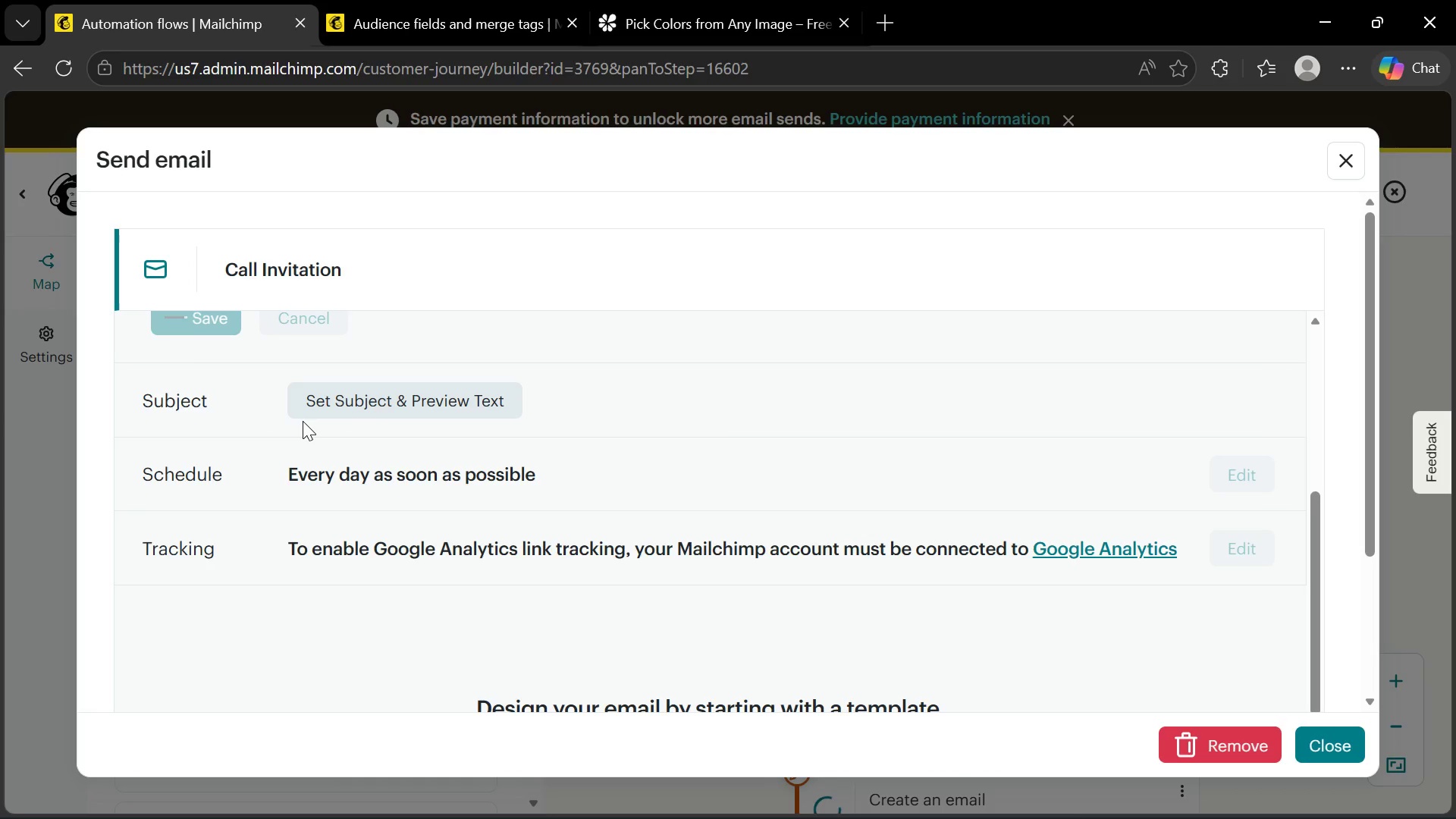 
left_click([540, 592])
 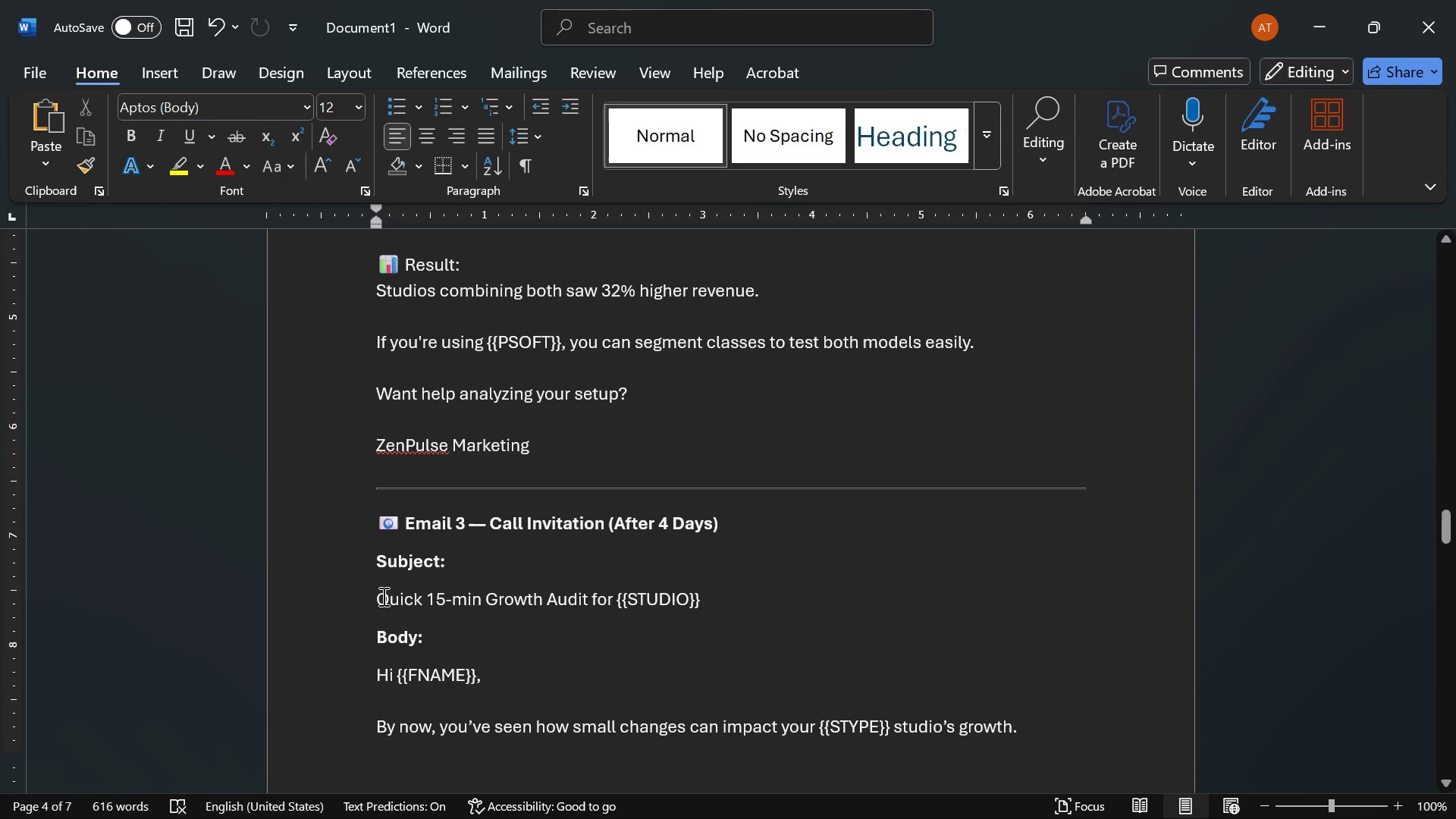 
left_click_drag(start_coordinate=[381, 596], to_coordinate=[709, 600])